 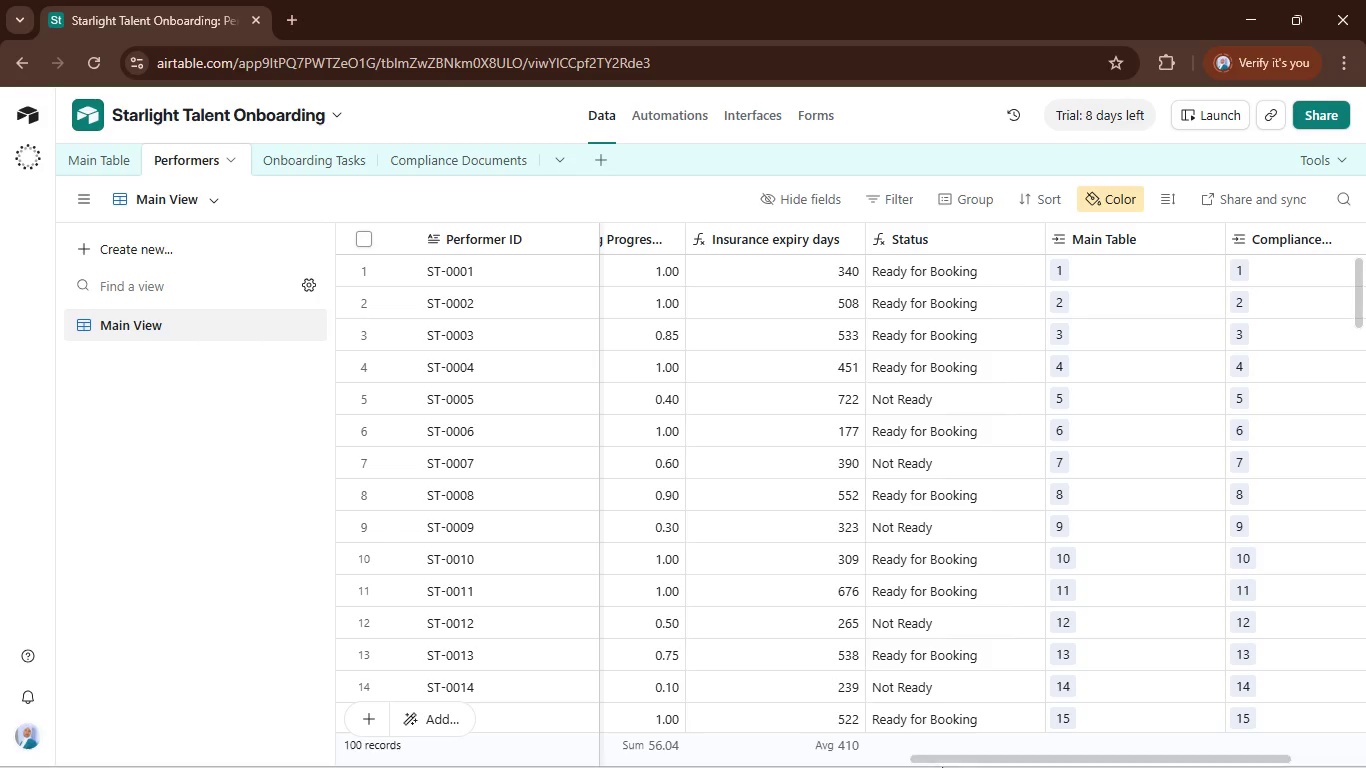 
left_click([460, 158])
 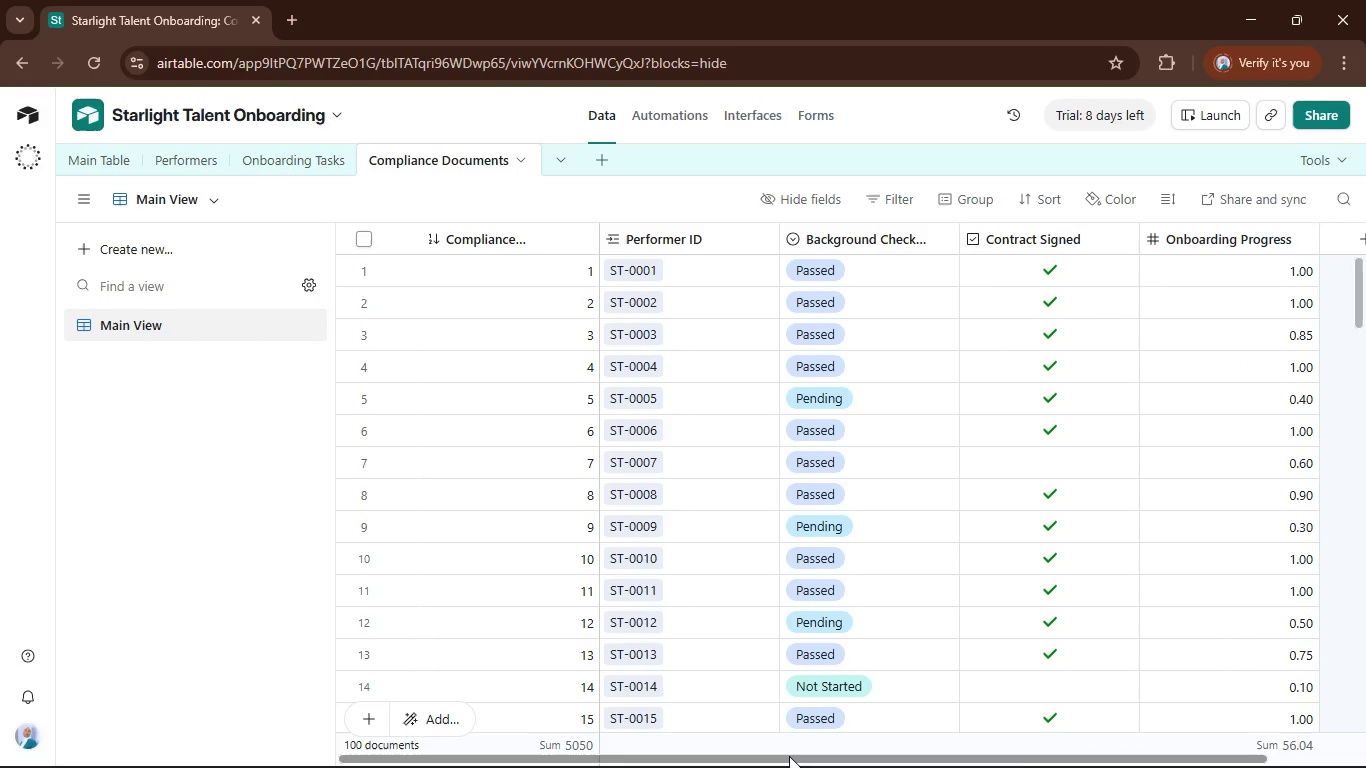 
wait(8.47)
 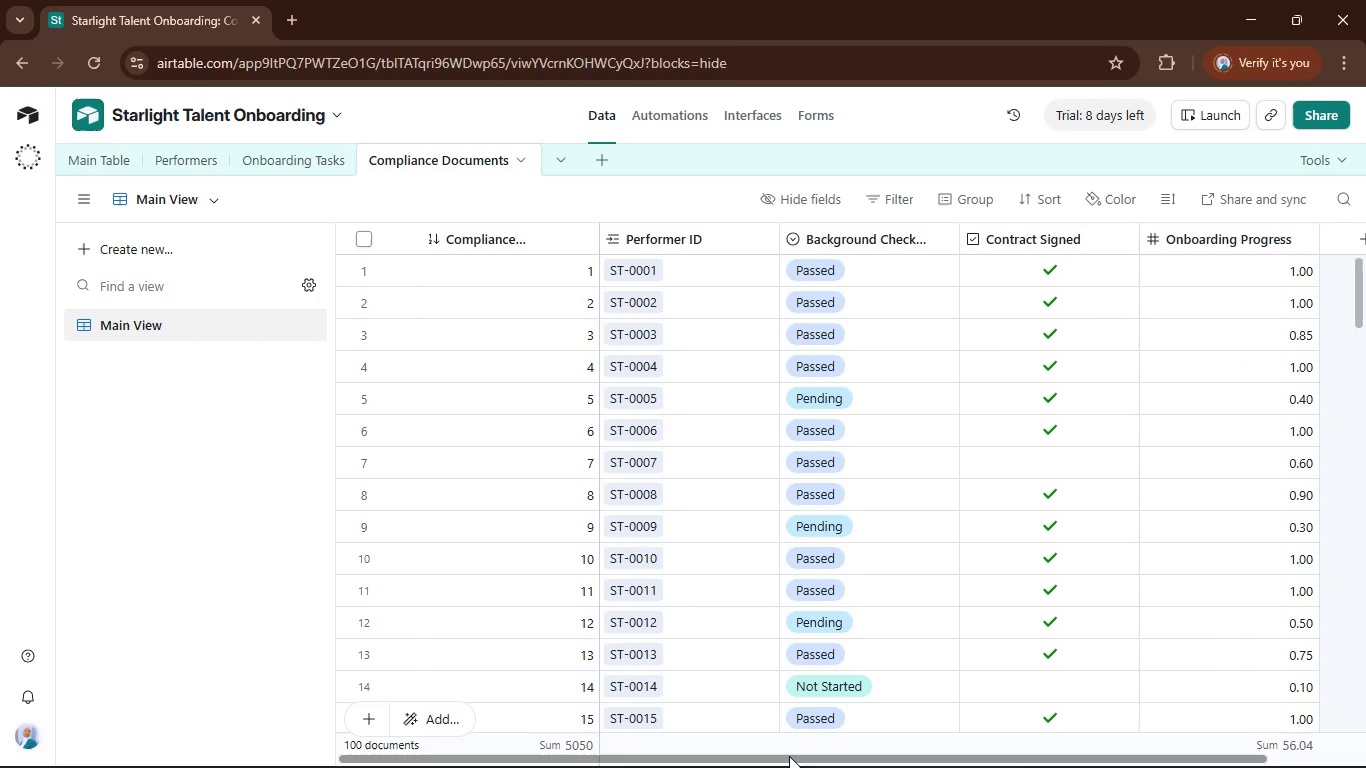 
left_click([282, 169])
 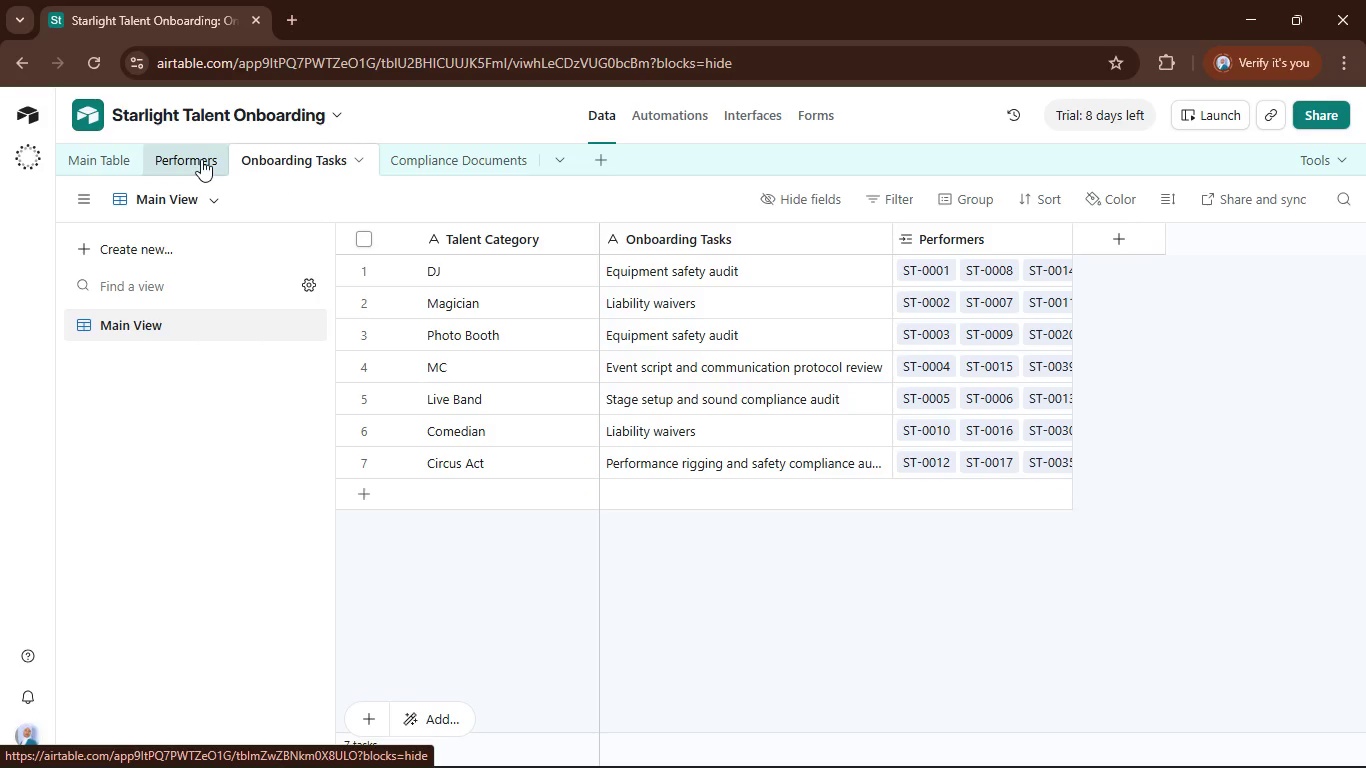 
left_click([181, 159])
 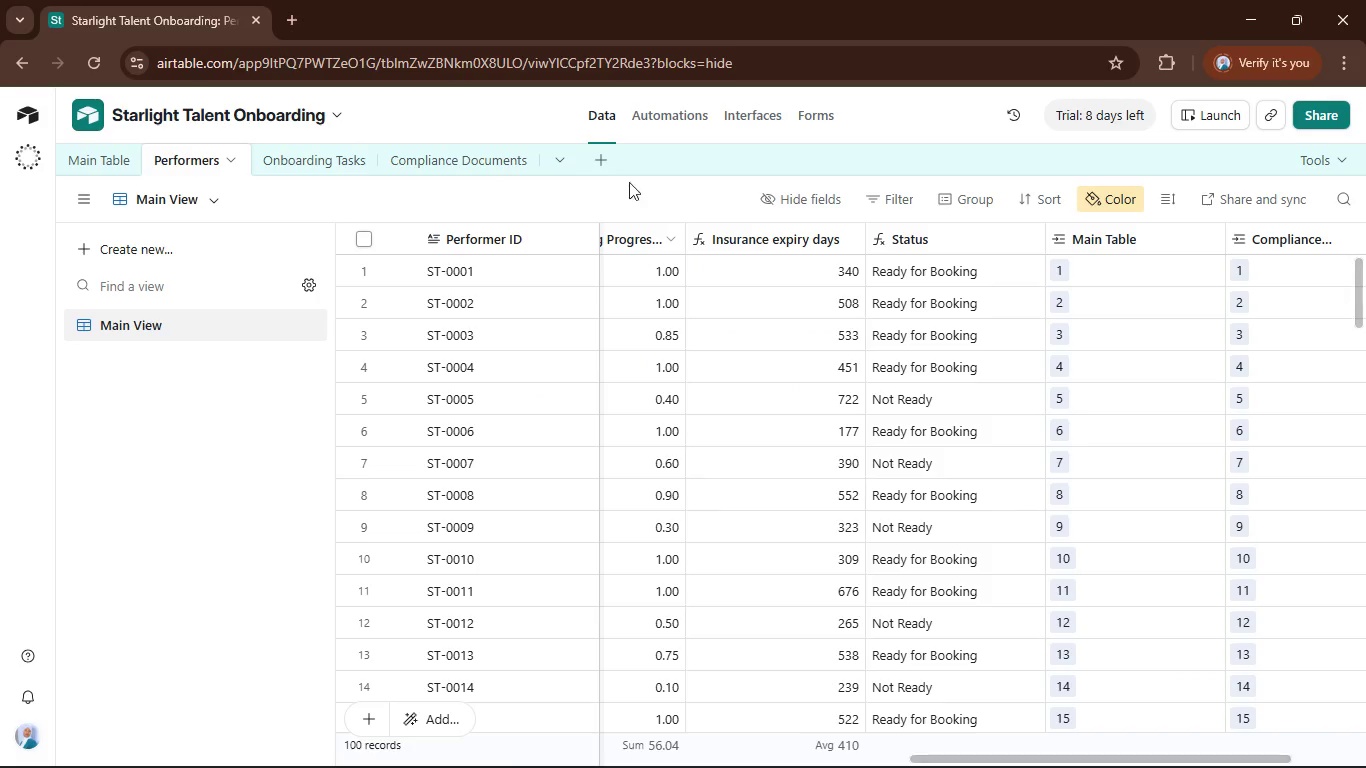 
left_click([660, 112])
 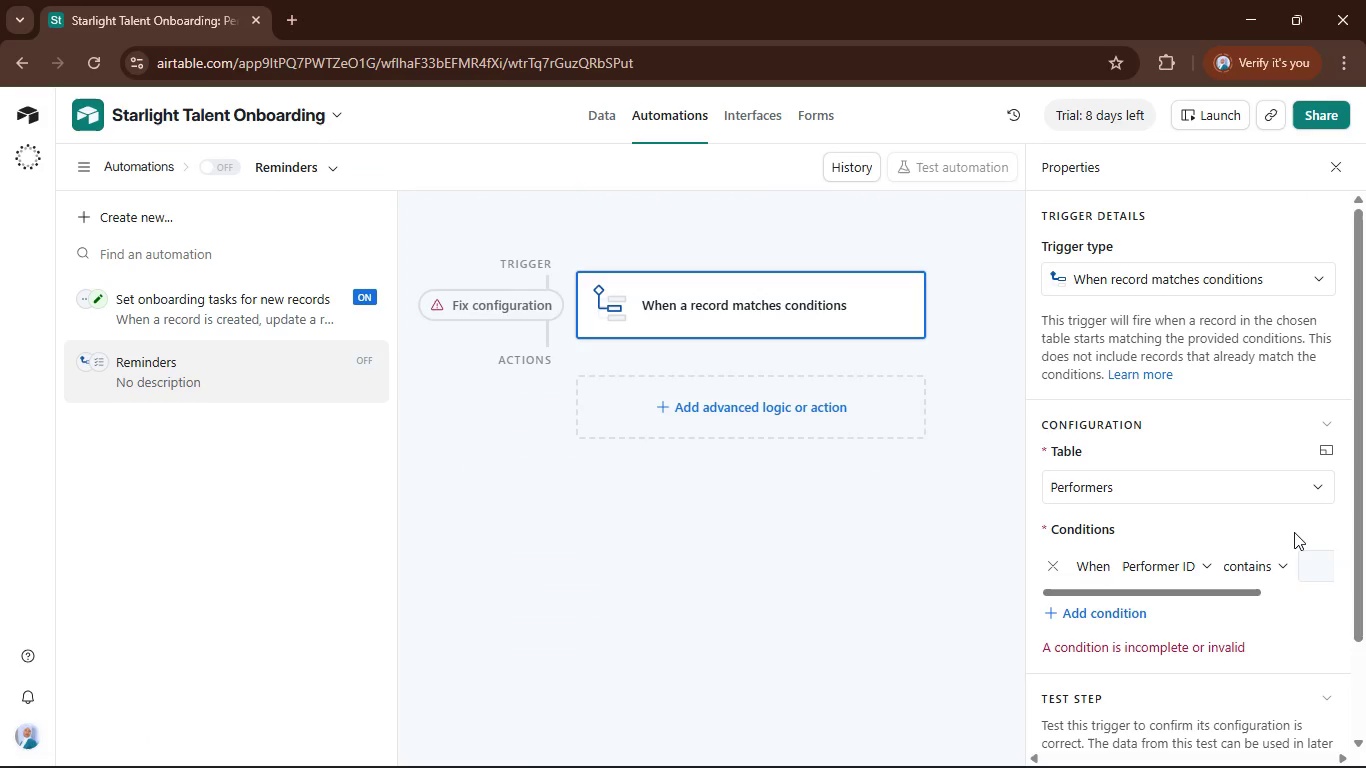 
wait(6.34)
 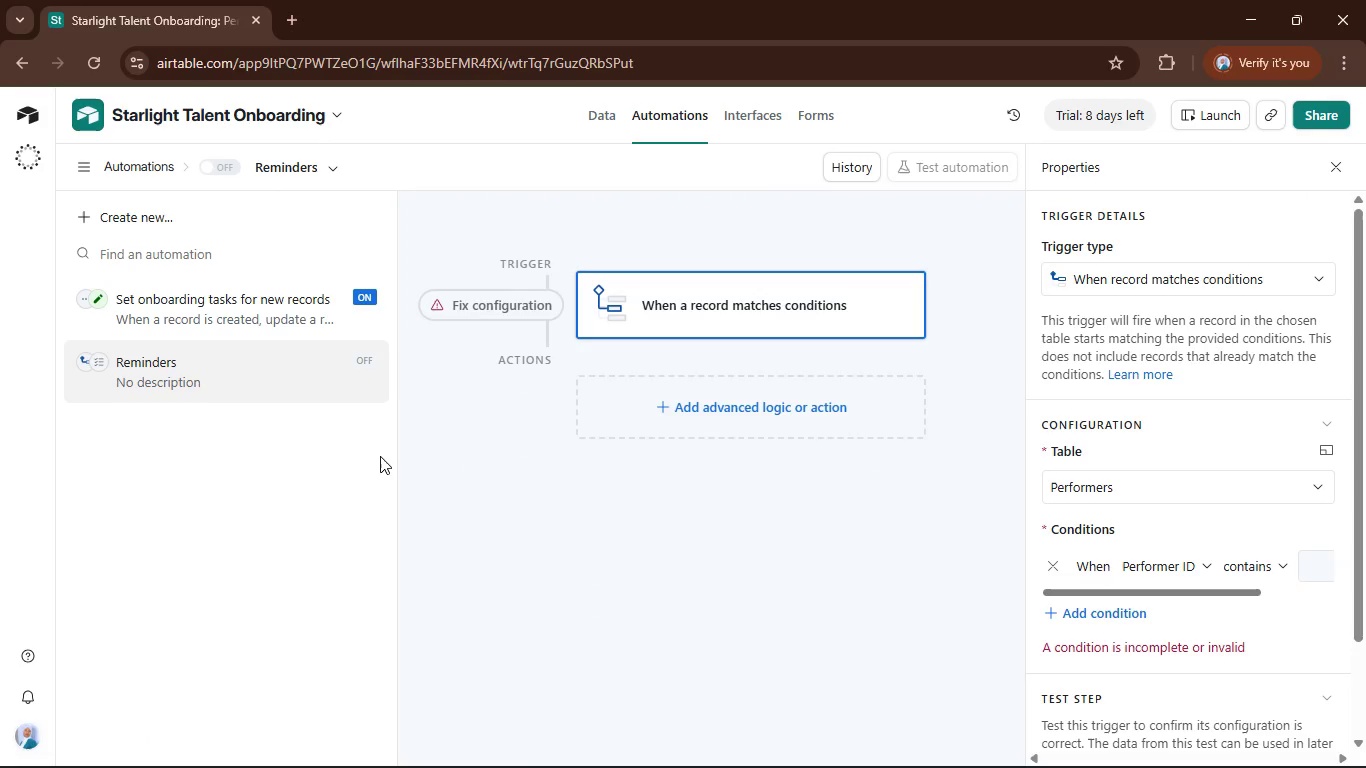 
left_click([1190, 562])
 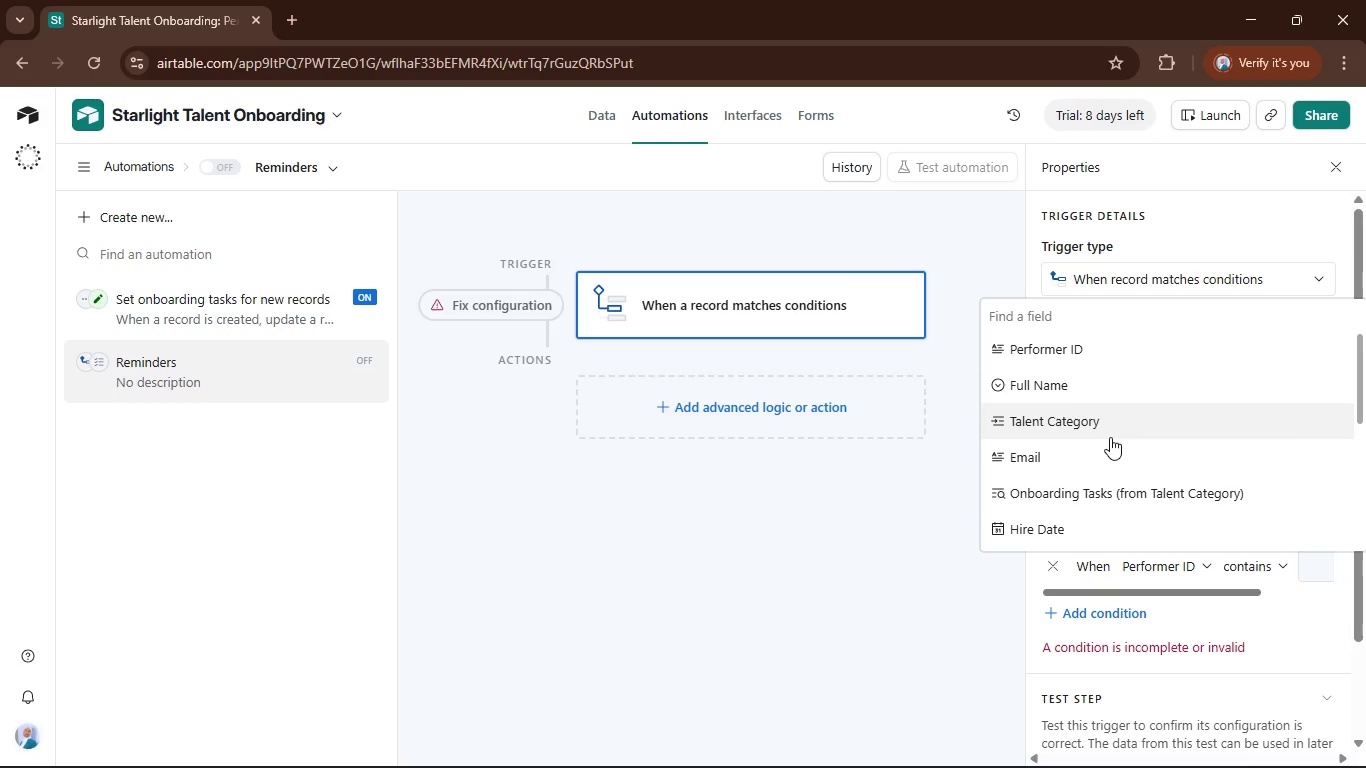 
scroll: coordinate [1110, 437], scroll_direction: down, amount: 1.0
 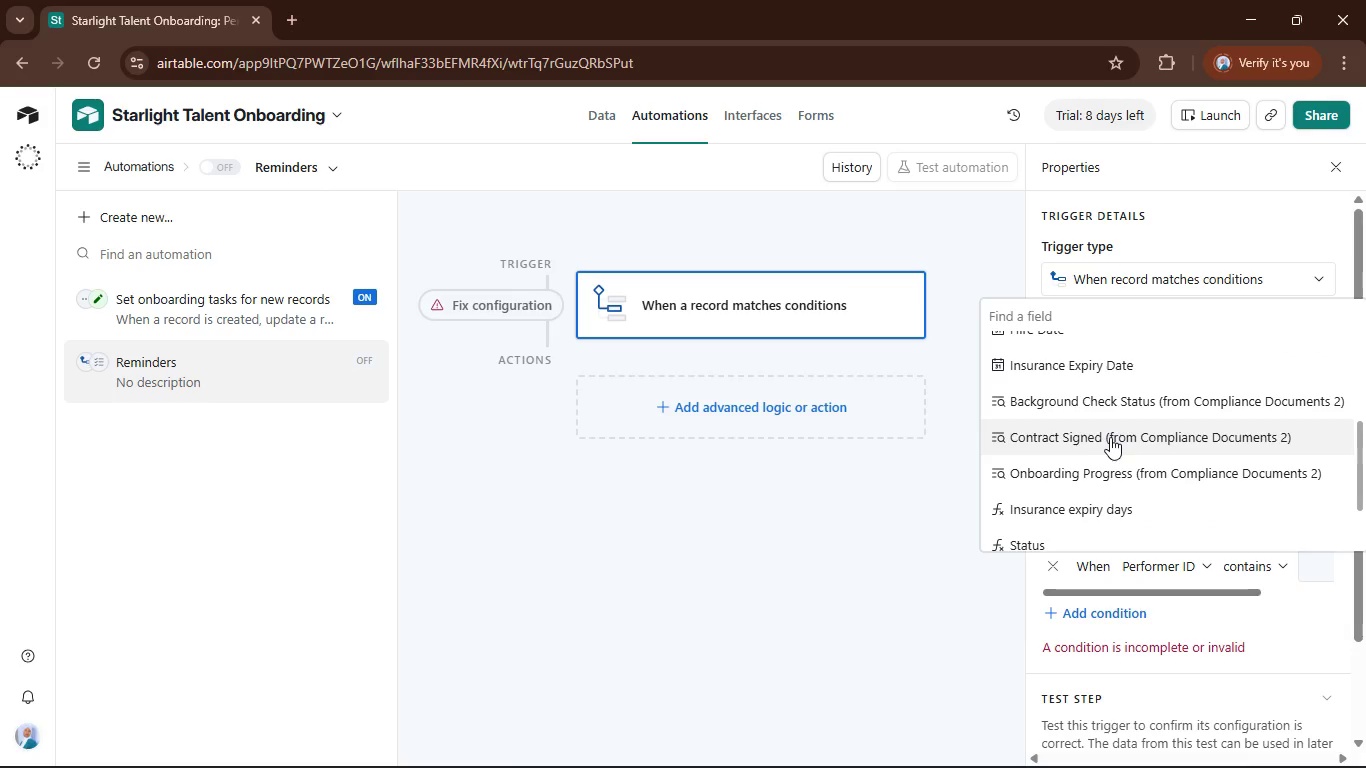 
left_click([1130, 400])
 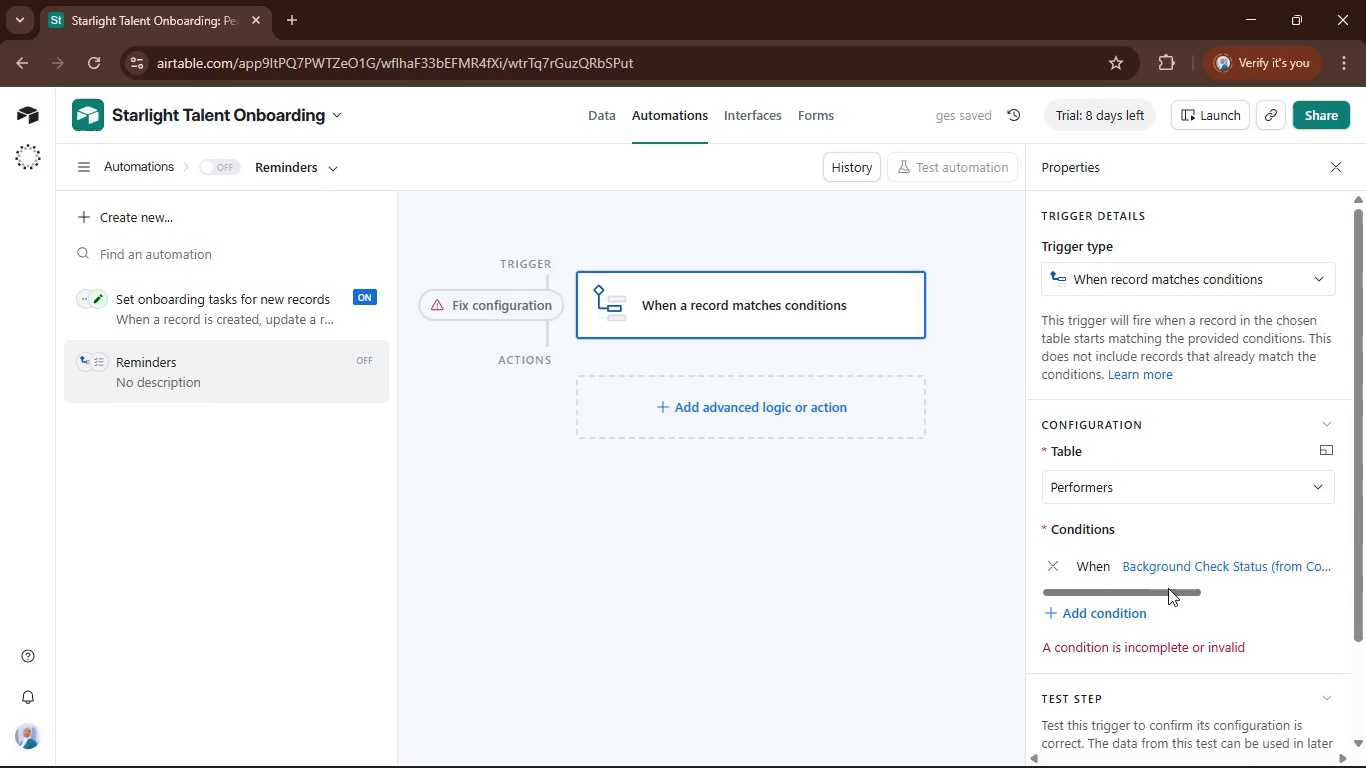 
left_click_drag(start_coordinate=[1168, 587], to_coordinate=[1280, 557])
 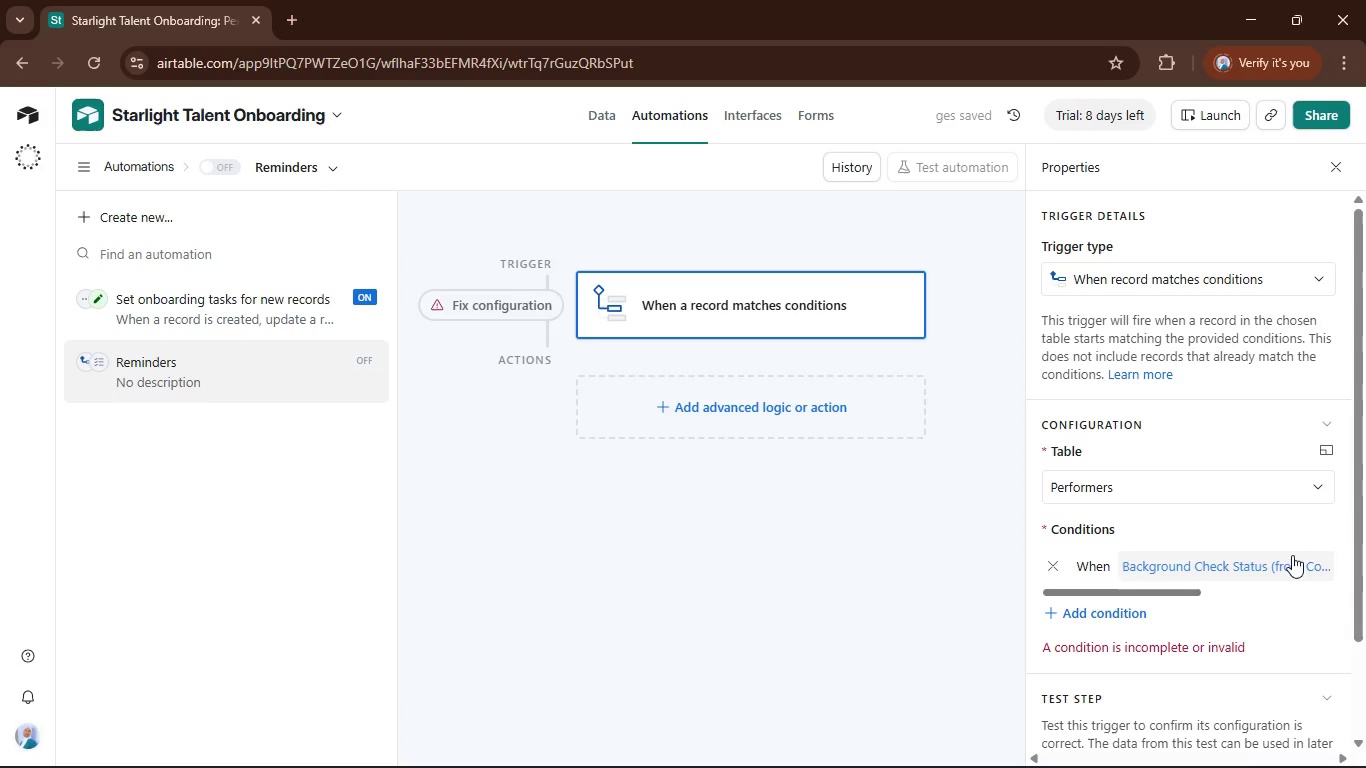 
left_click_drag(start_coordinate=[1285, 556], to_coordinate=[1305, 556])
 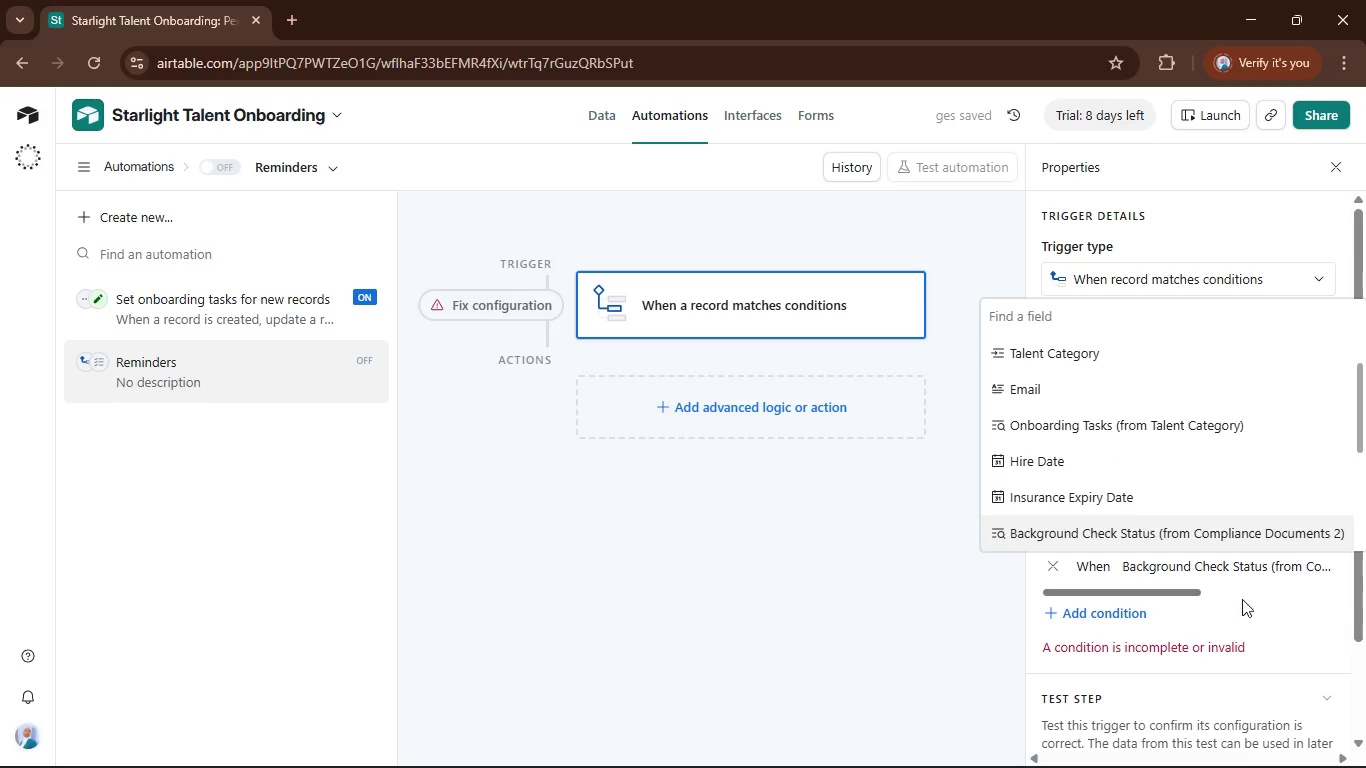 
left_click([1255, 599])
 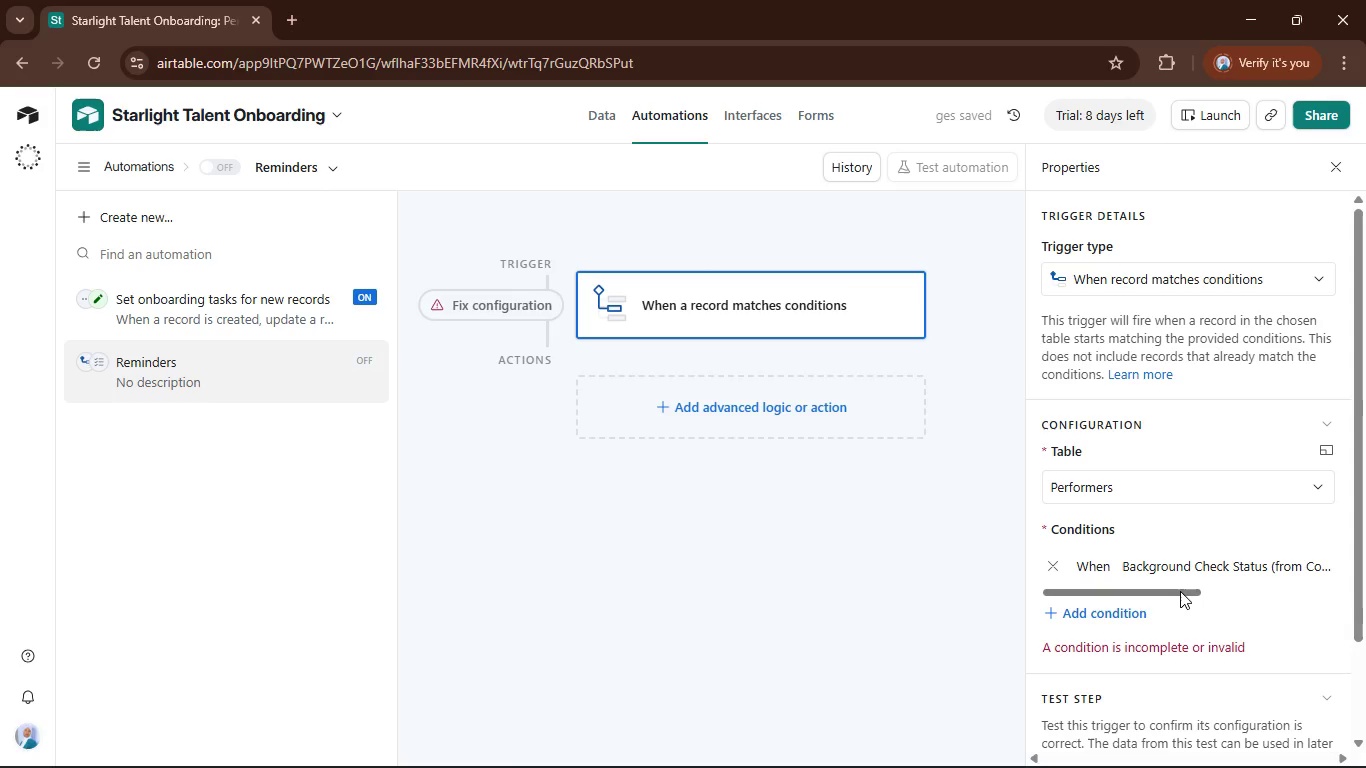 
left_click_drag(start_coordinate=[1180, 591], to_coordinate=[1335, 585])
 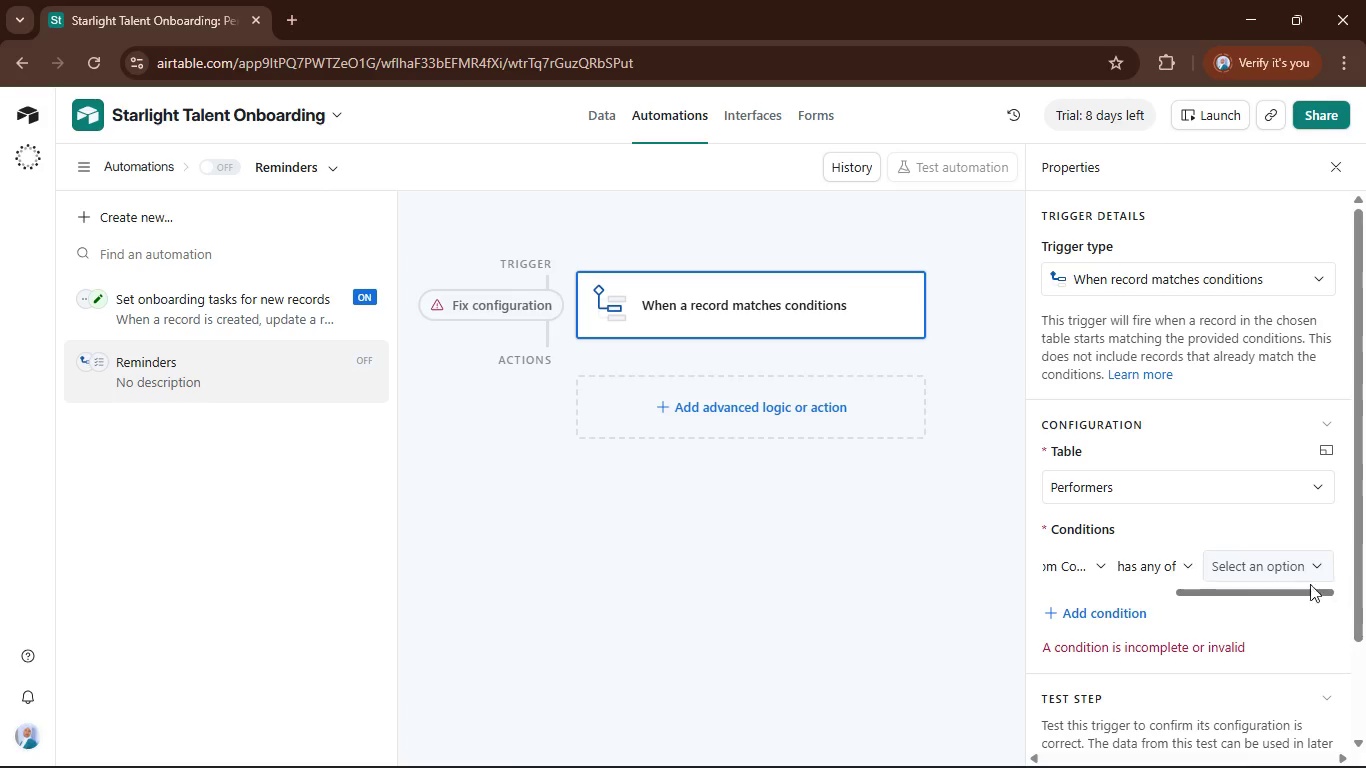 
left_click([1335, 585])
 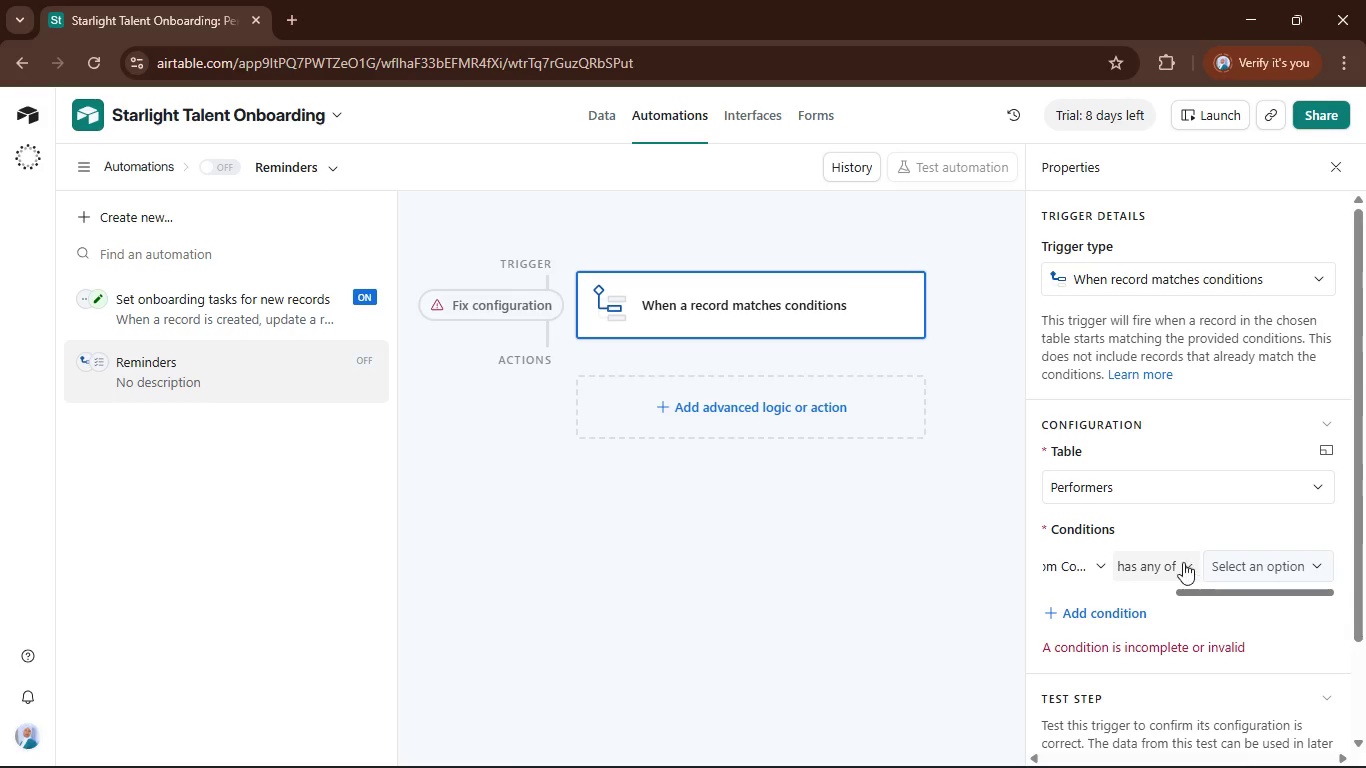 
left_click([1182, 560])
 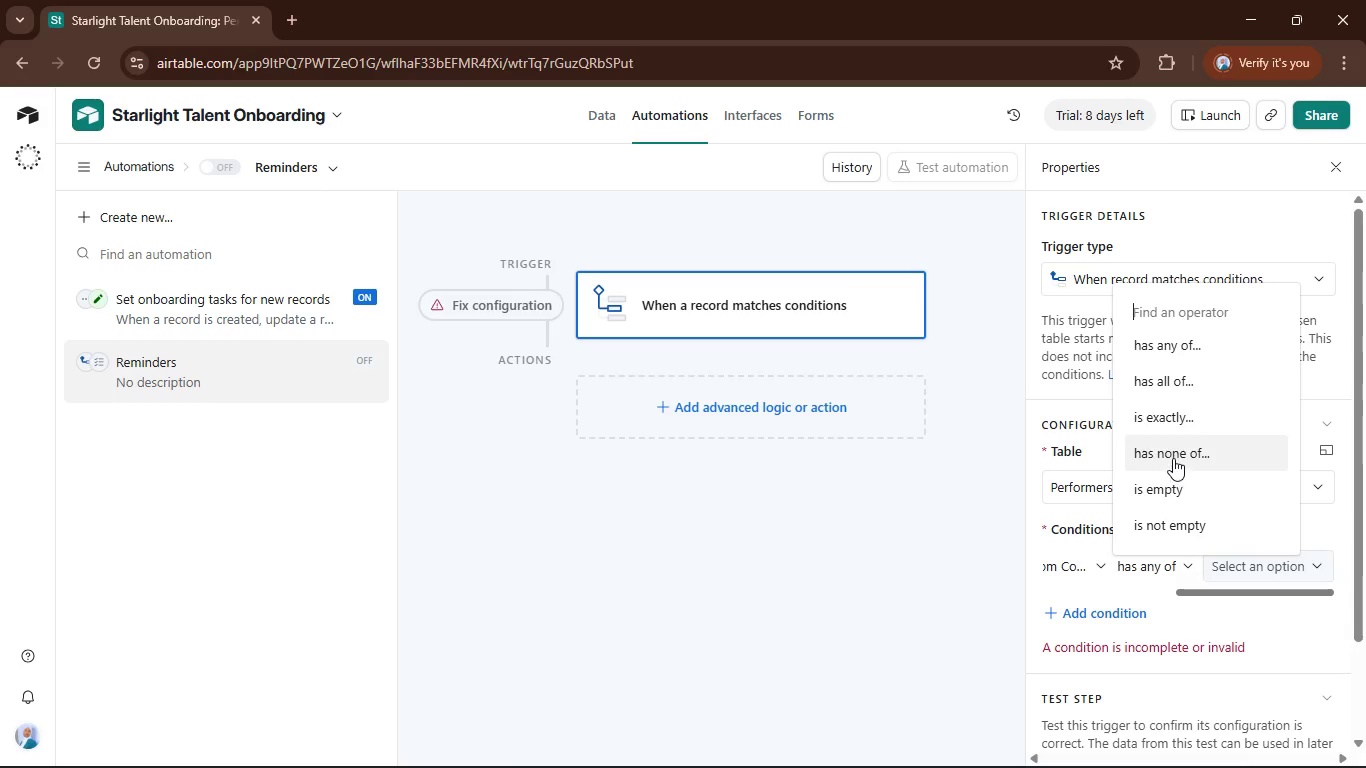 
left_click([1172, 407])
 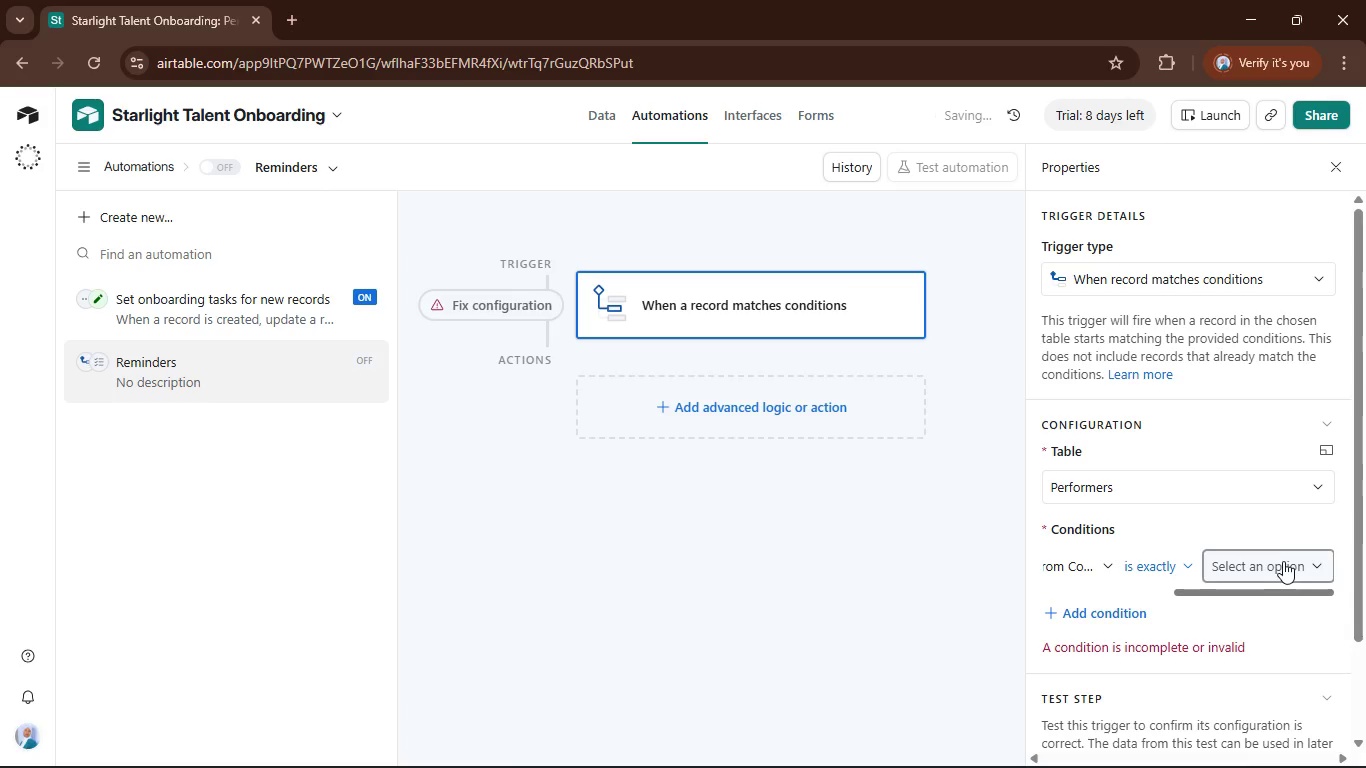 
scroll: coordinate [1173, 458], scroll_direction: down, amount: 2.0
 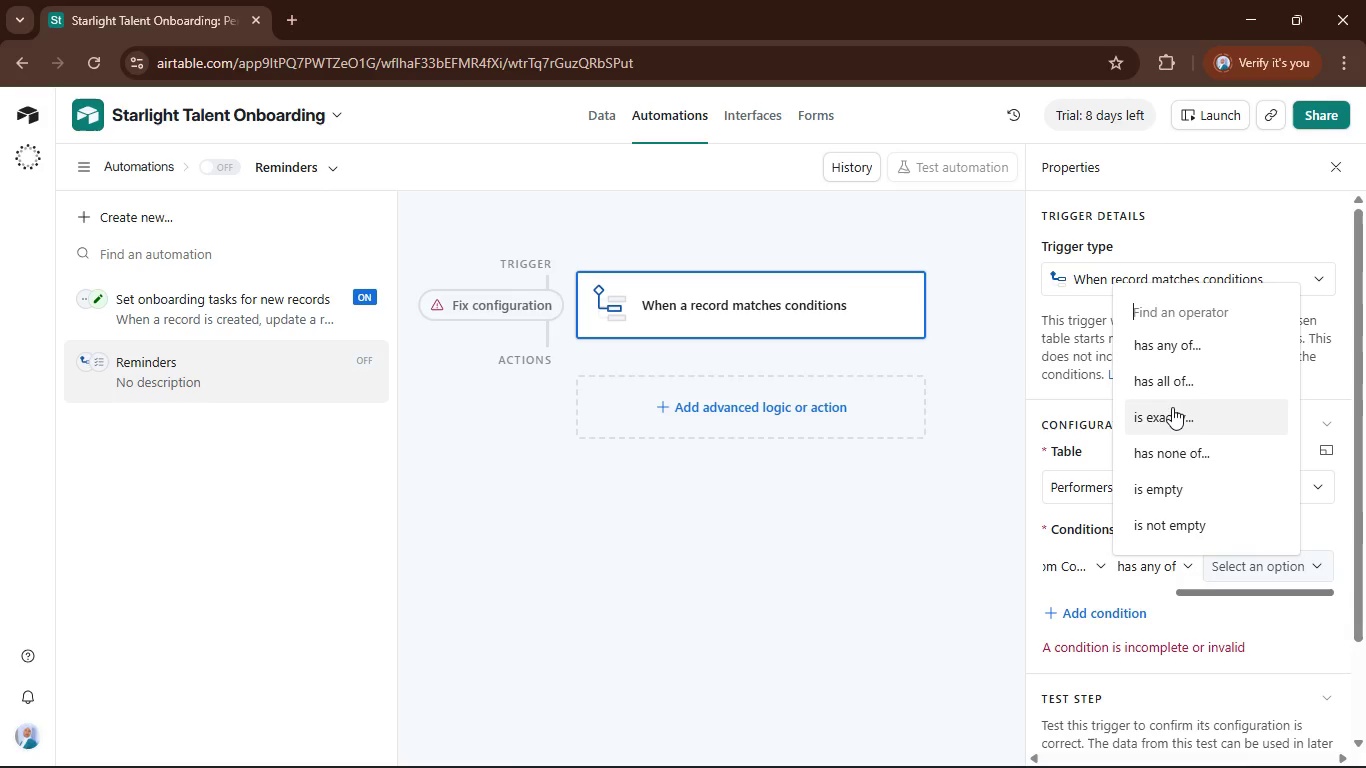 
left_click([1284, 564])
 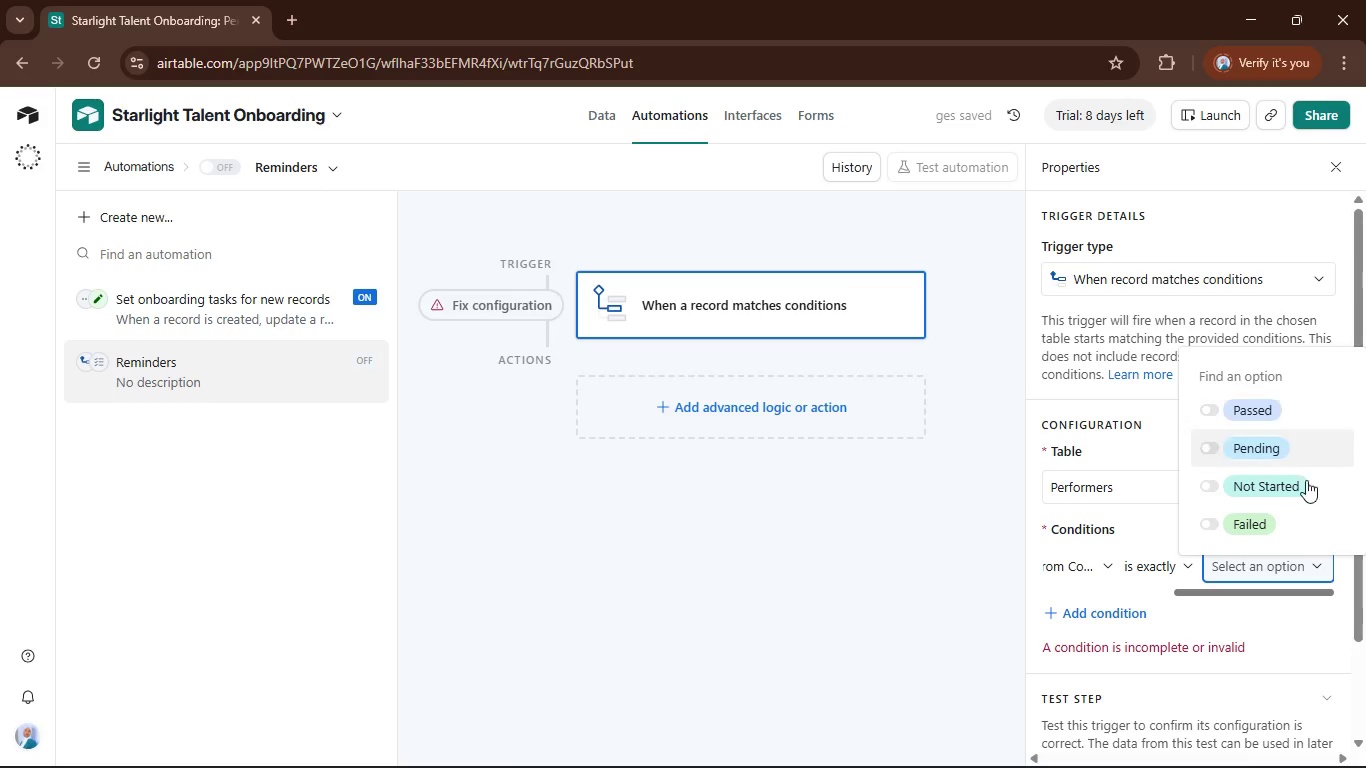 
left_click([1315, 522])
 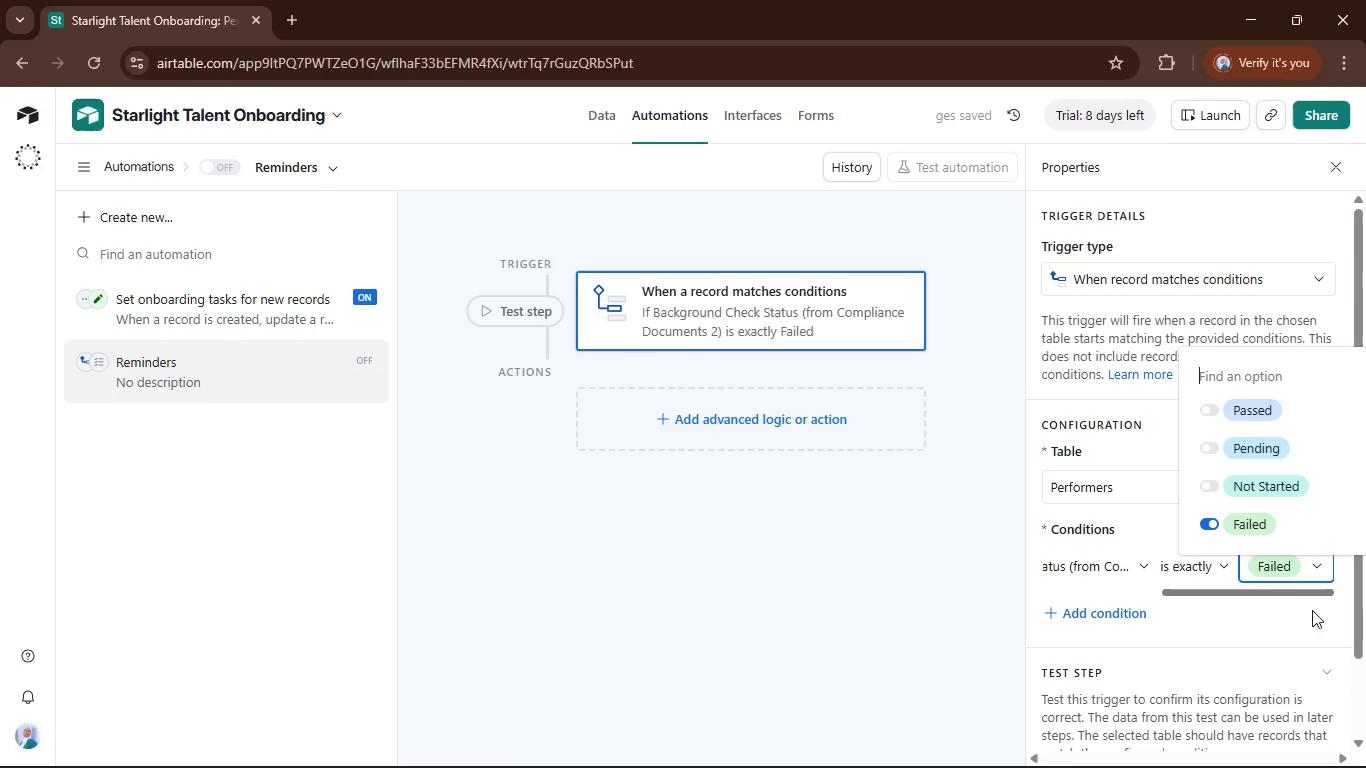 
left_click([1306, 617])
 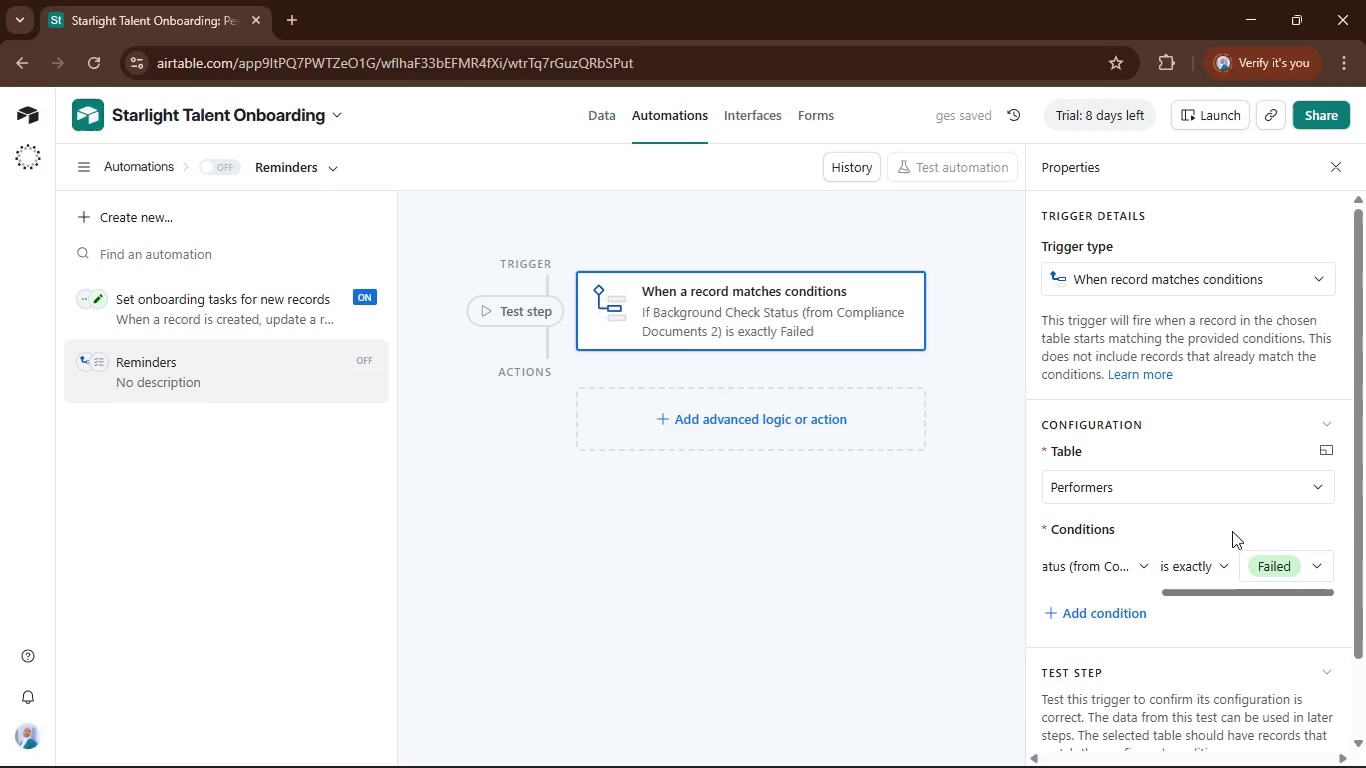 
scroll: coordinate [1232, 531], scroll_direction: down, amount: 1.0
 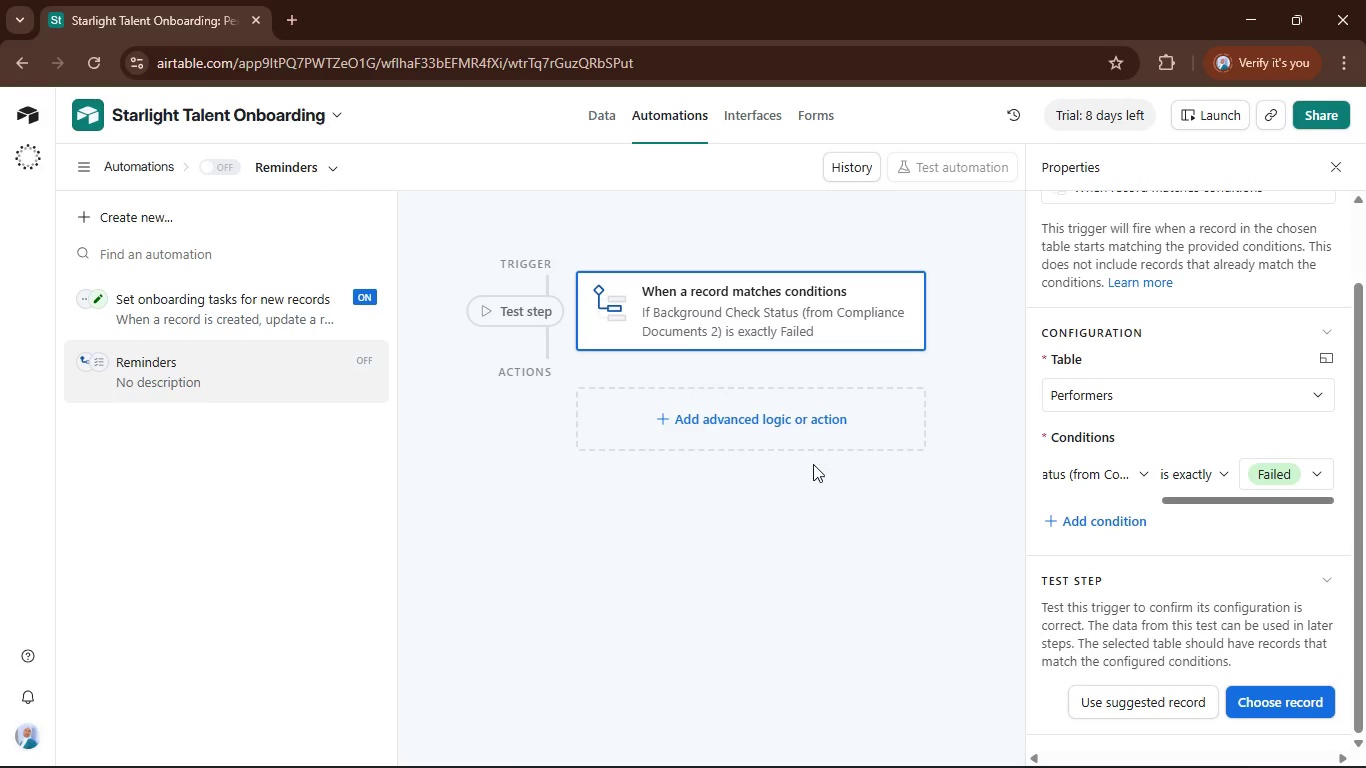 
left_click([842, 419])
 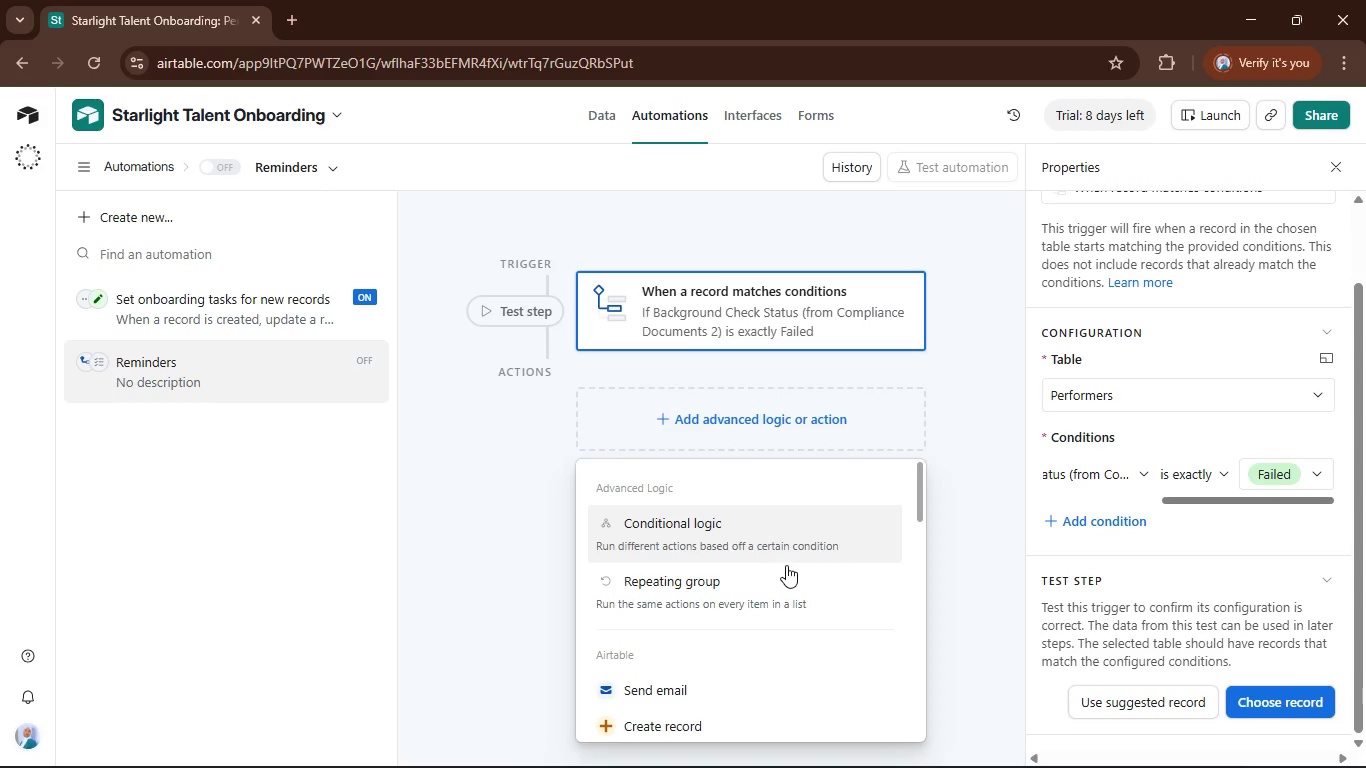 
scroll: coordinate [791, 568], scroll_direction: down, amount: 2.0
 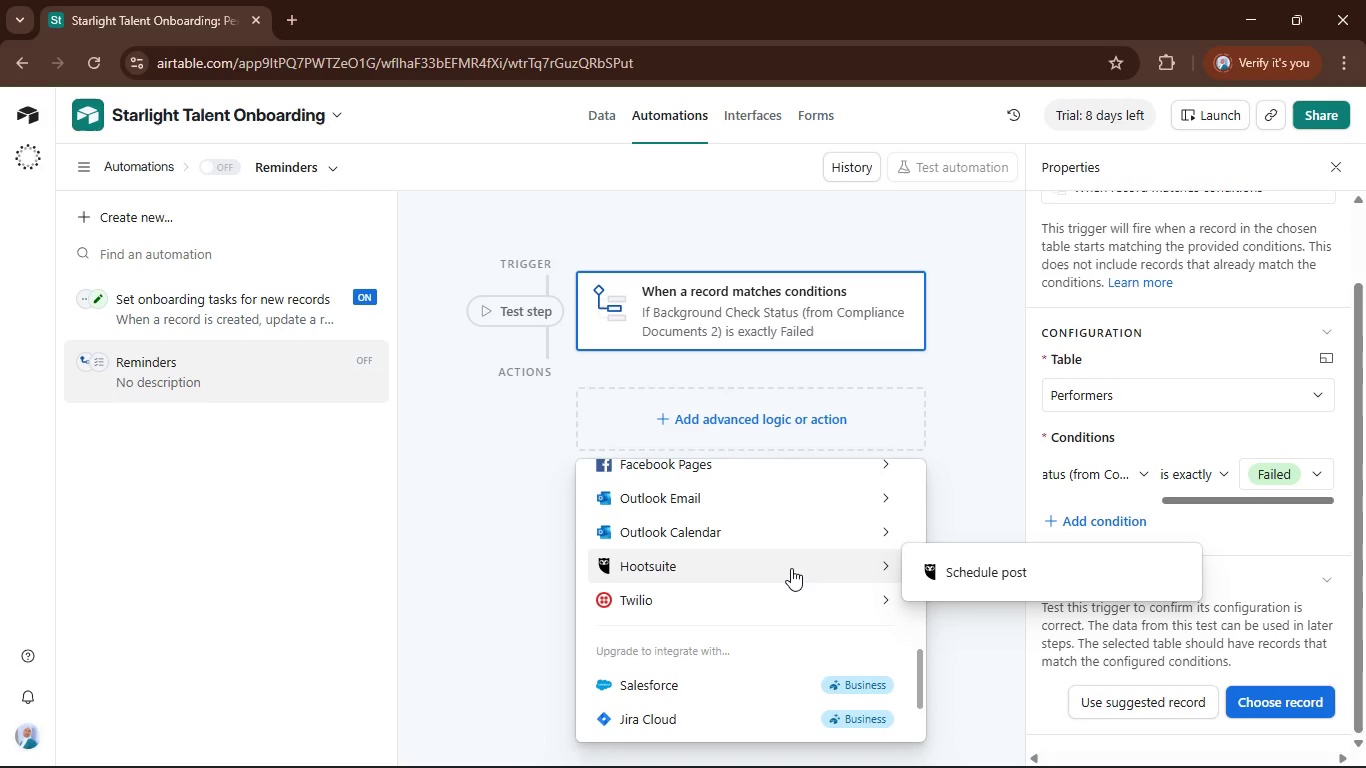 
wait(9.92)
 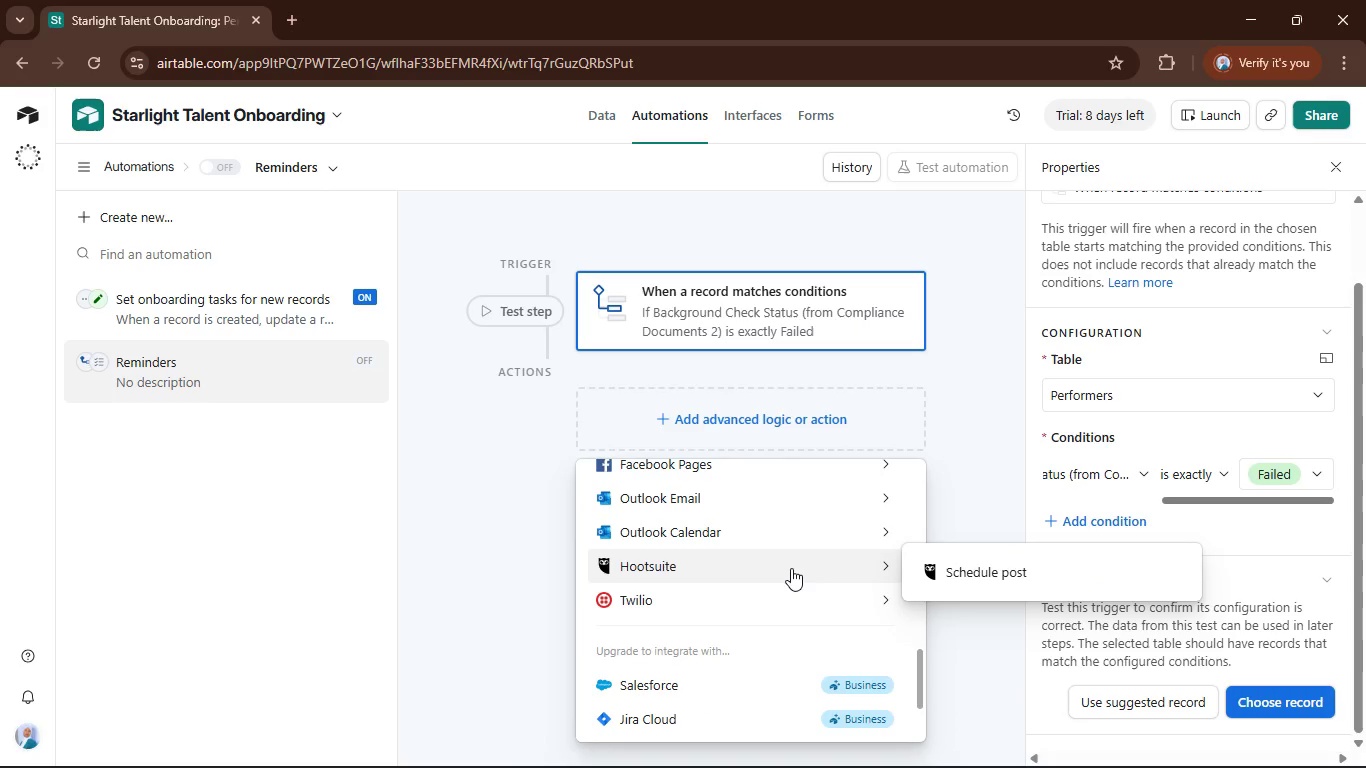 
scroll: coordinate [743, 598], scroll_direction: up, amount: 2.0
 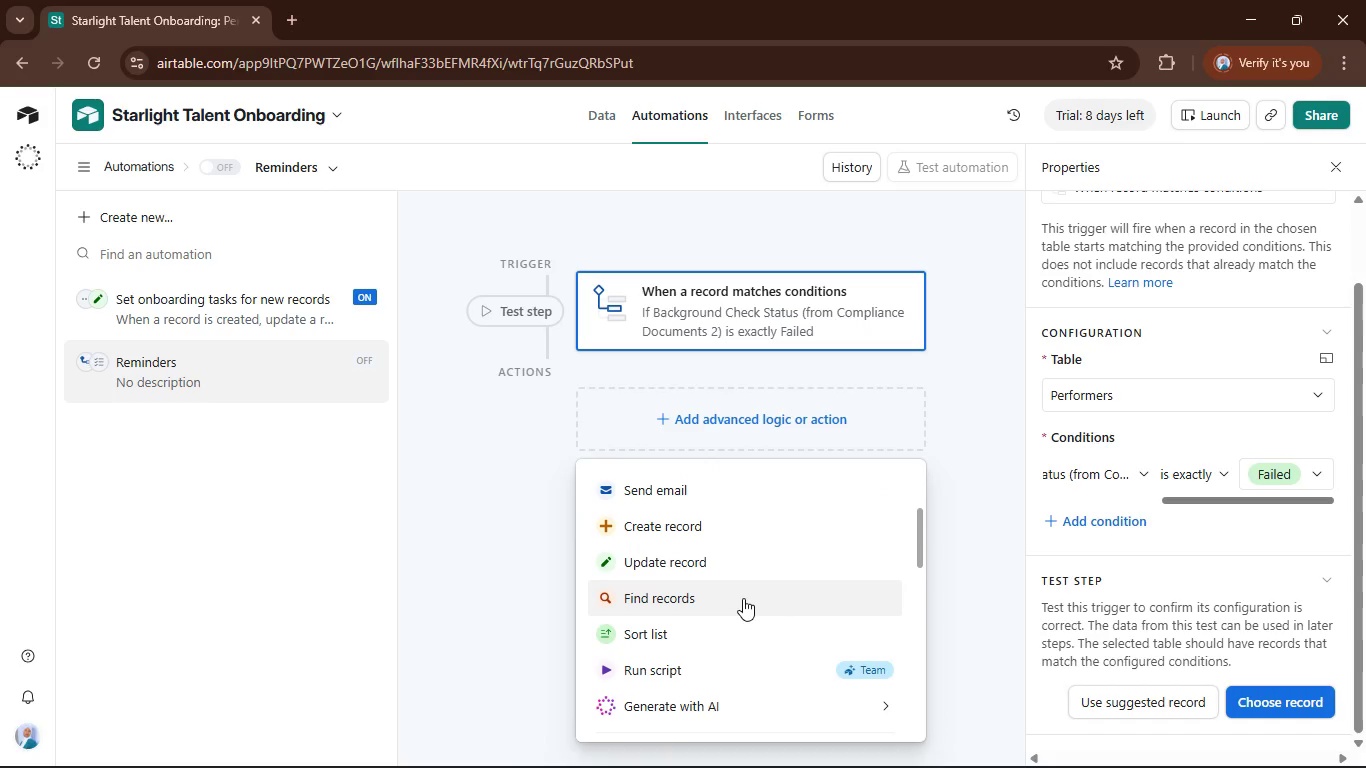 
scroll: coordinate [743, 598], scroll_direction: down, amount: 1.0
 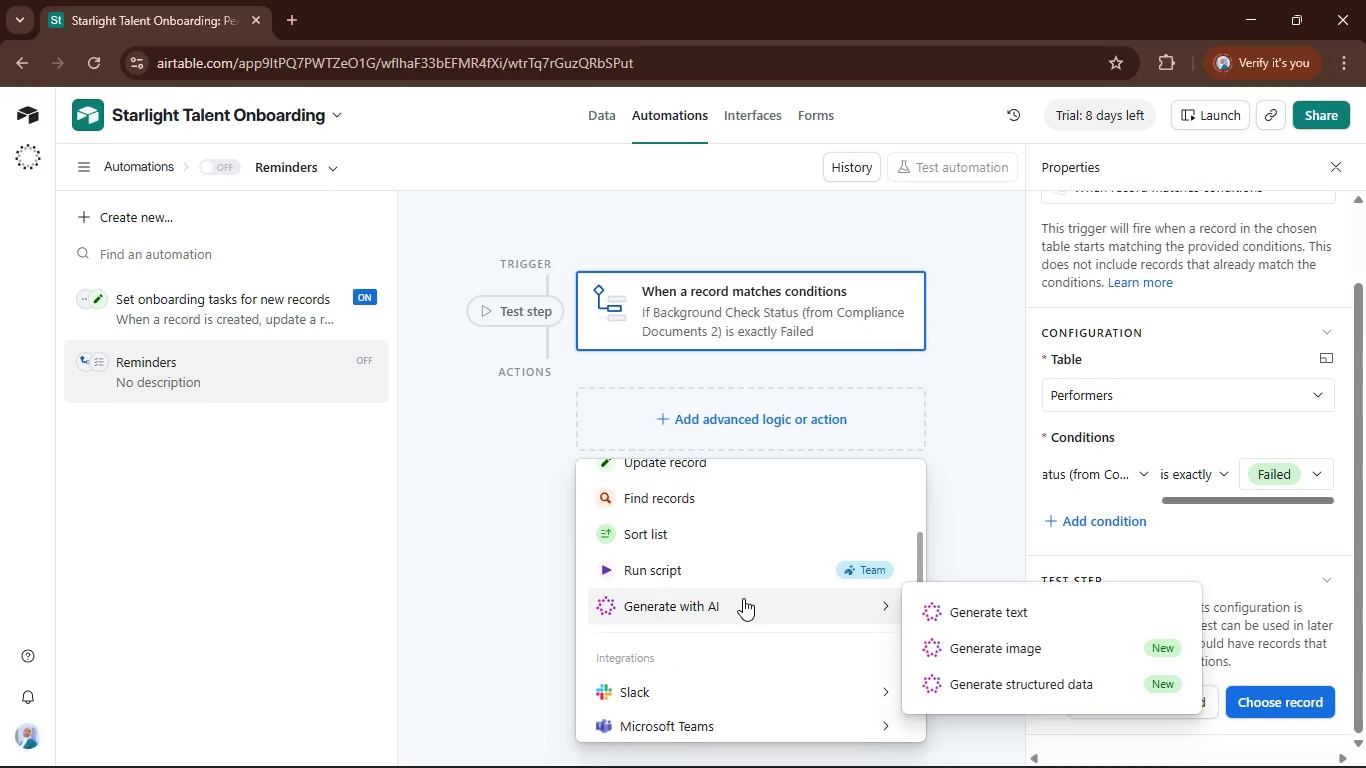 
scroll: coordinate [743, 598], scroll_direction: up, amount: 2.0
 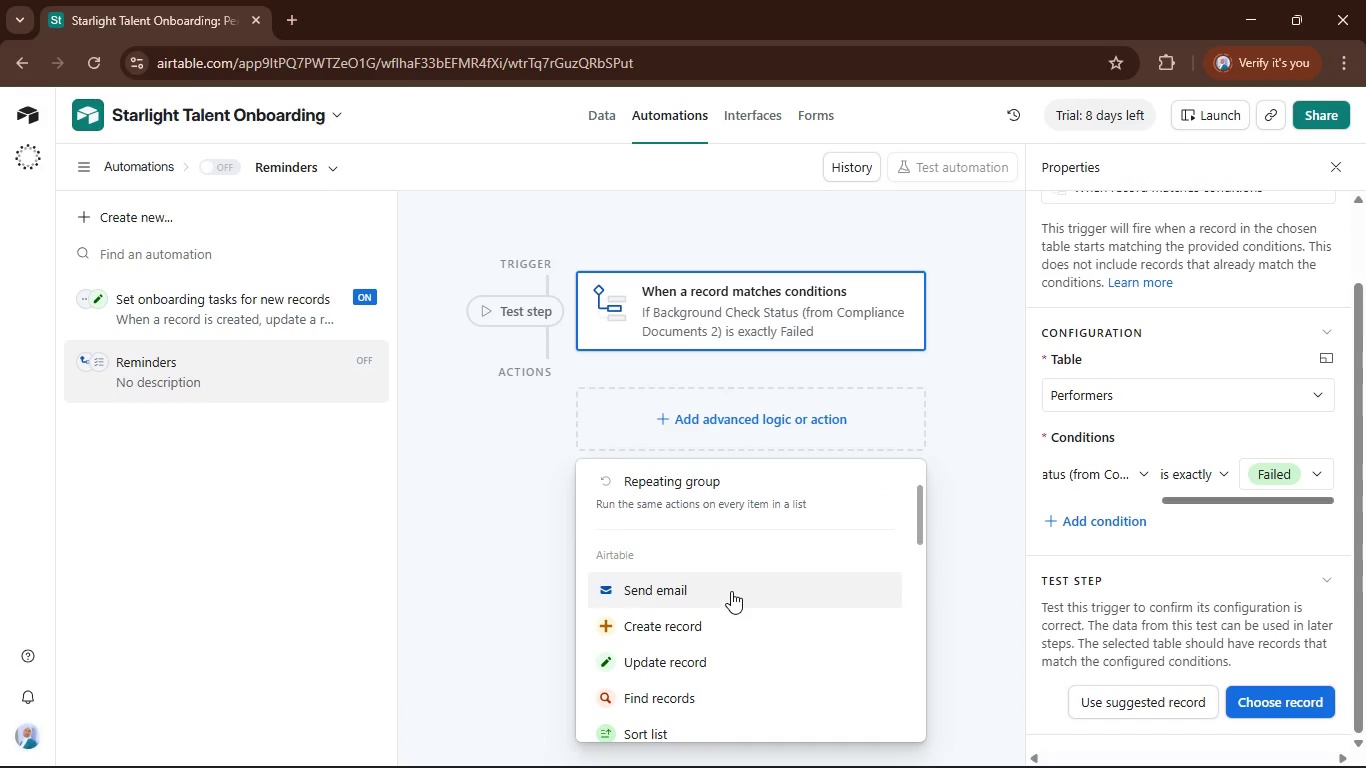 
left_click([731, 591])
 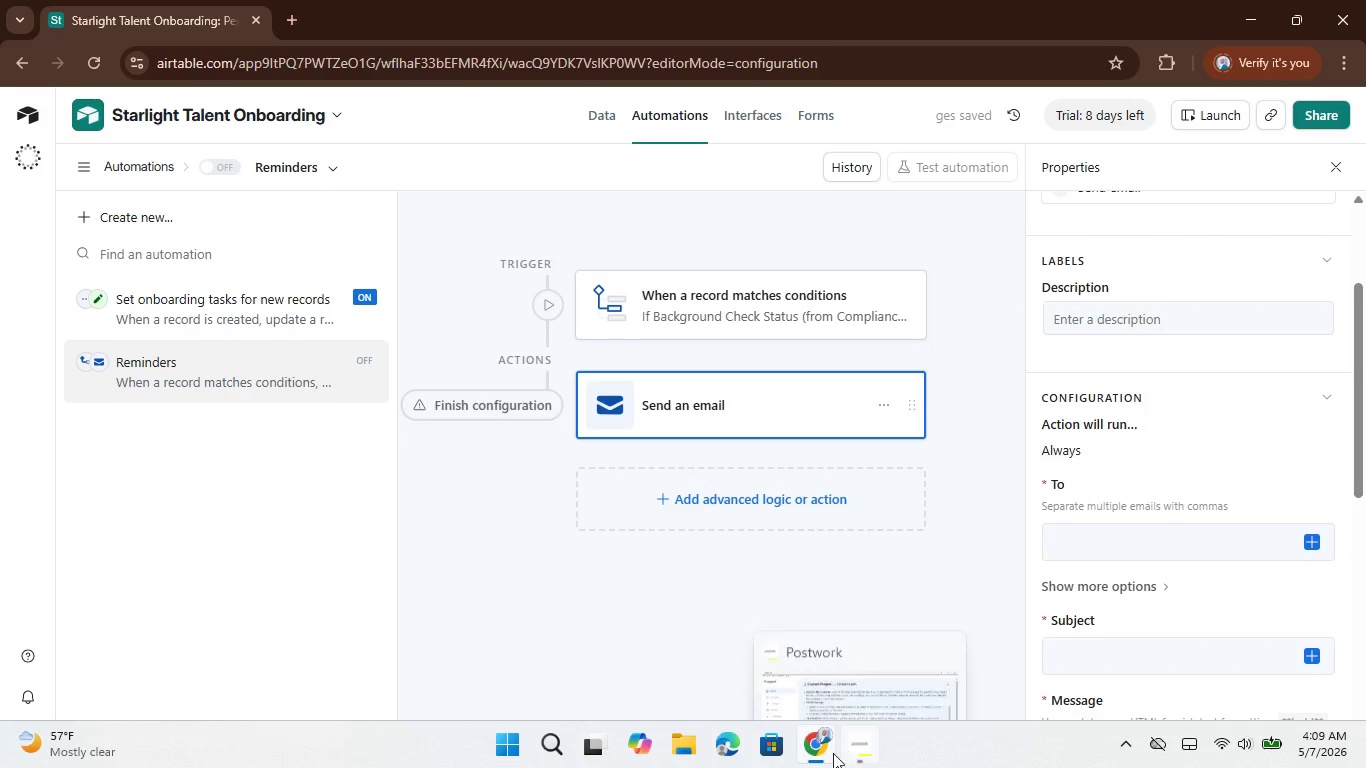 
wait(7.94)
 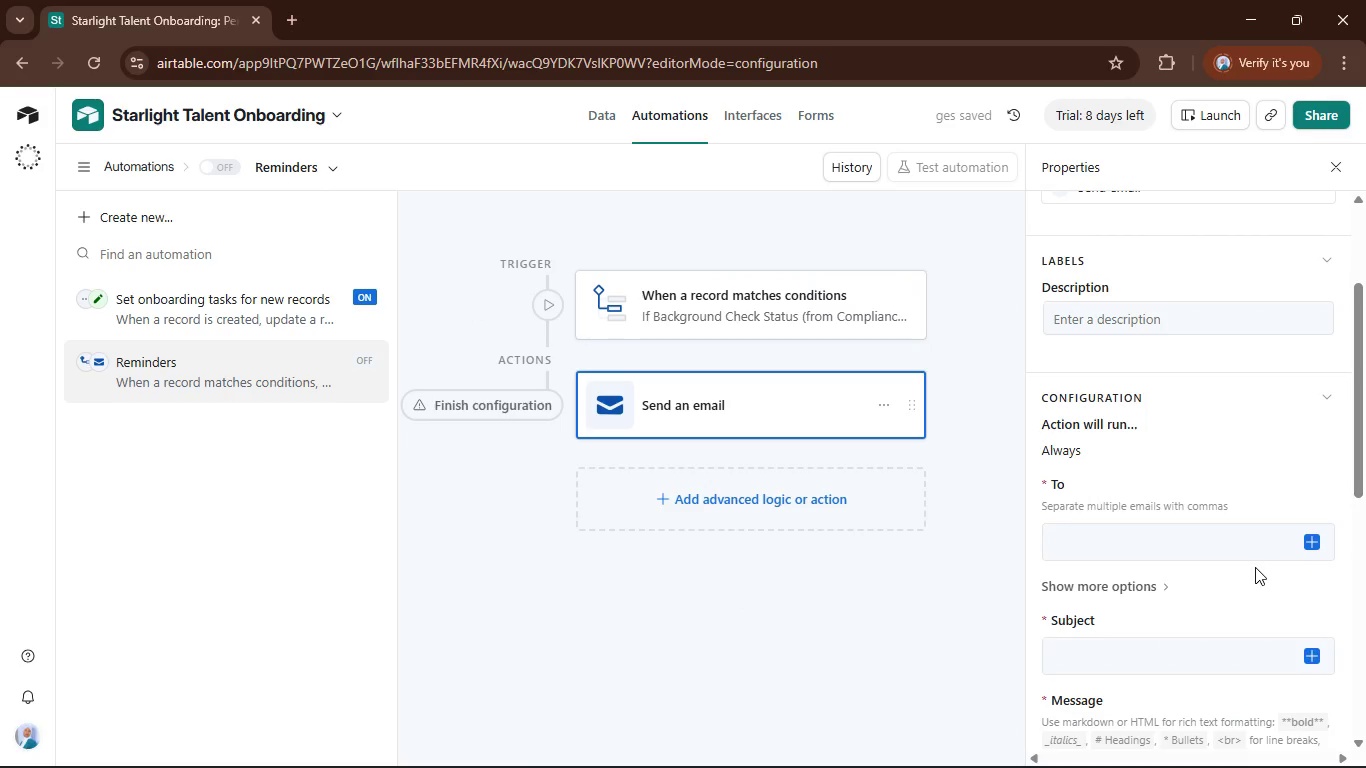 
left_click([870, 641])